 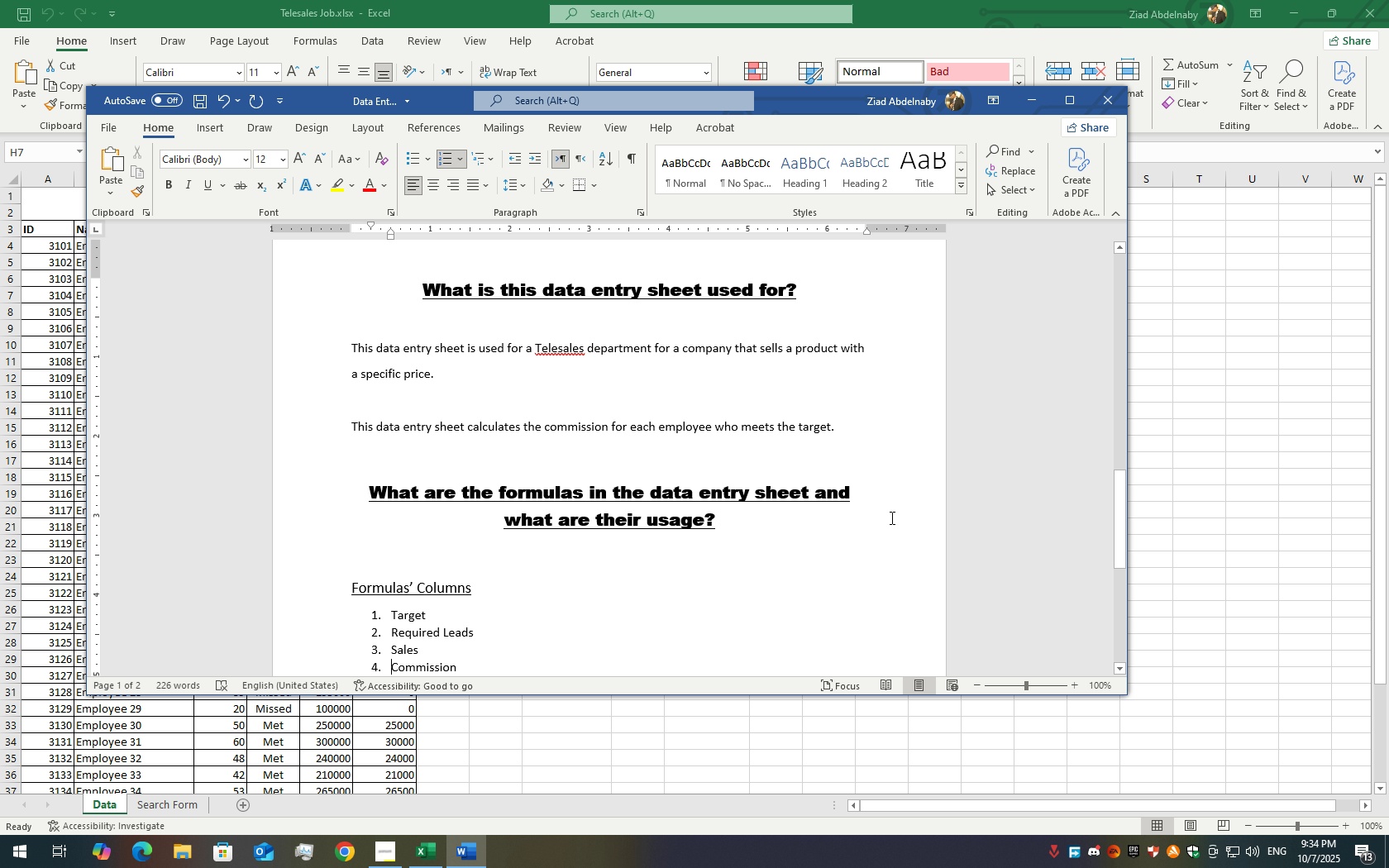 
key(ArrowUp)
 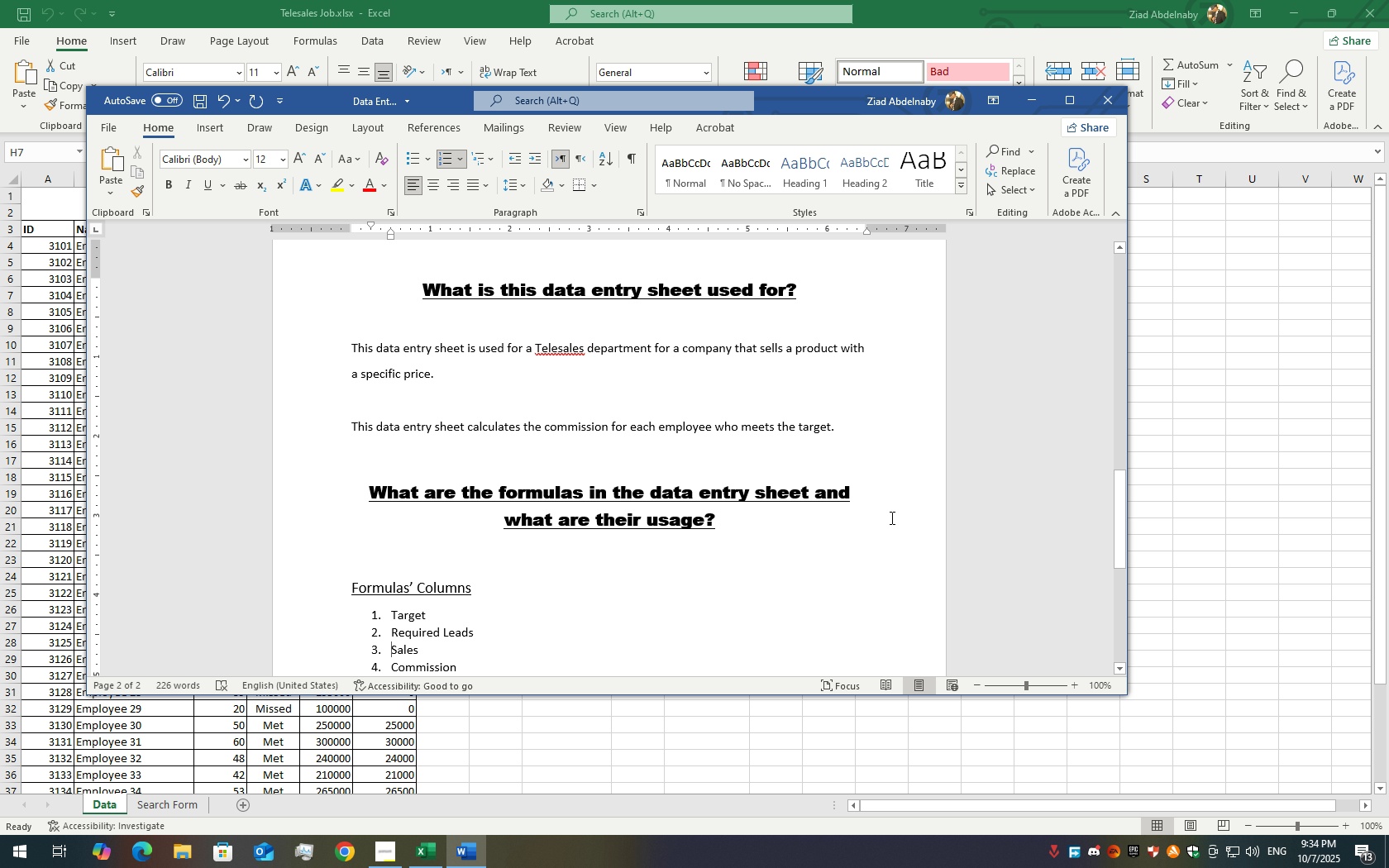 
key(ArrowUp)
 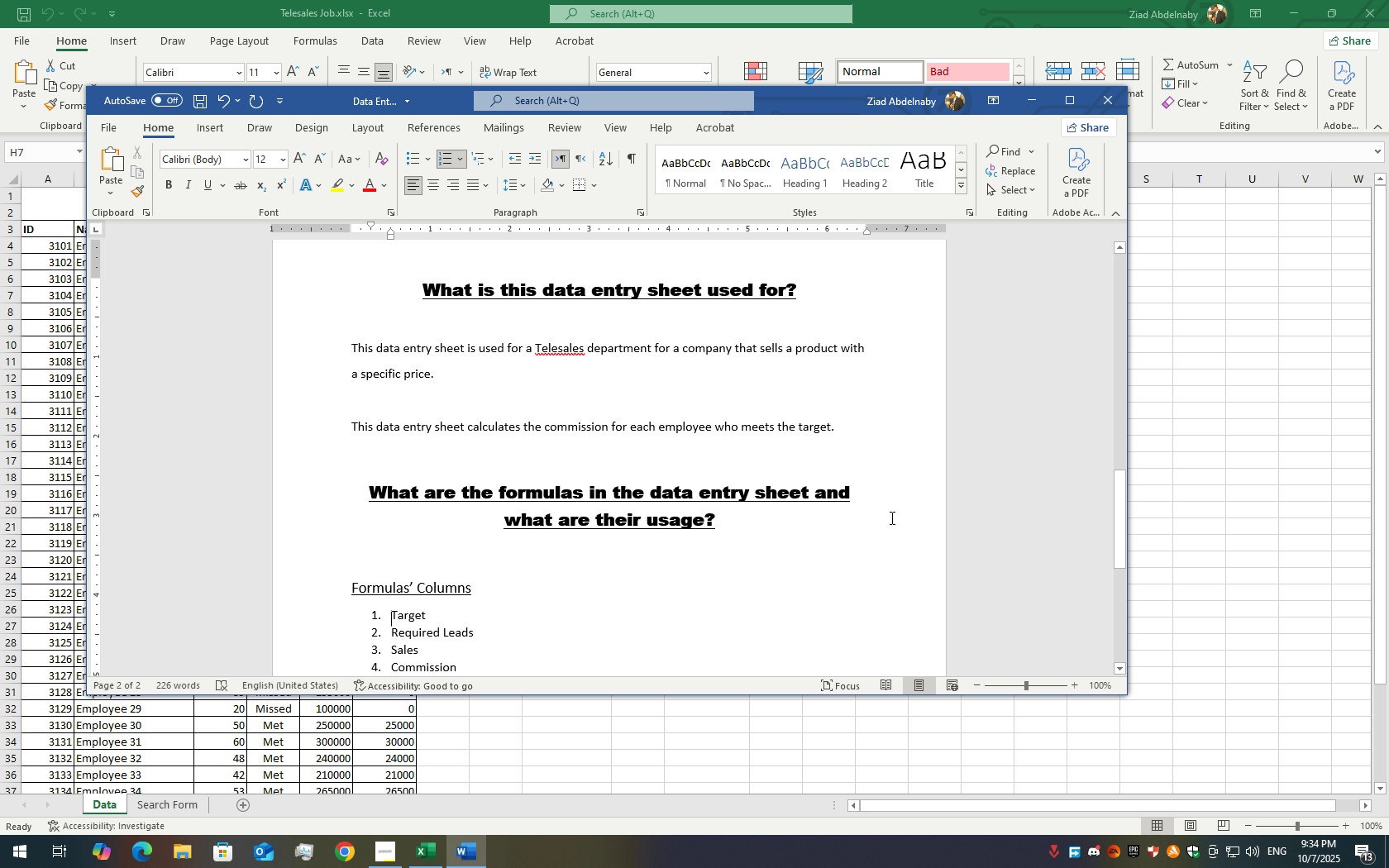 
key(ArrowUp)
 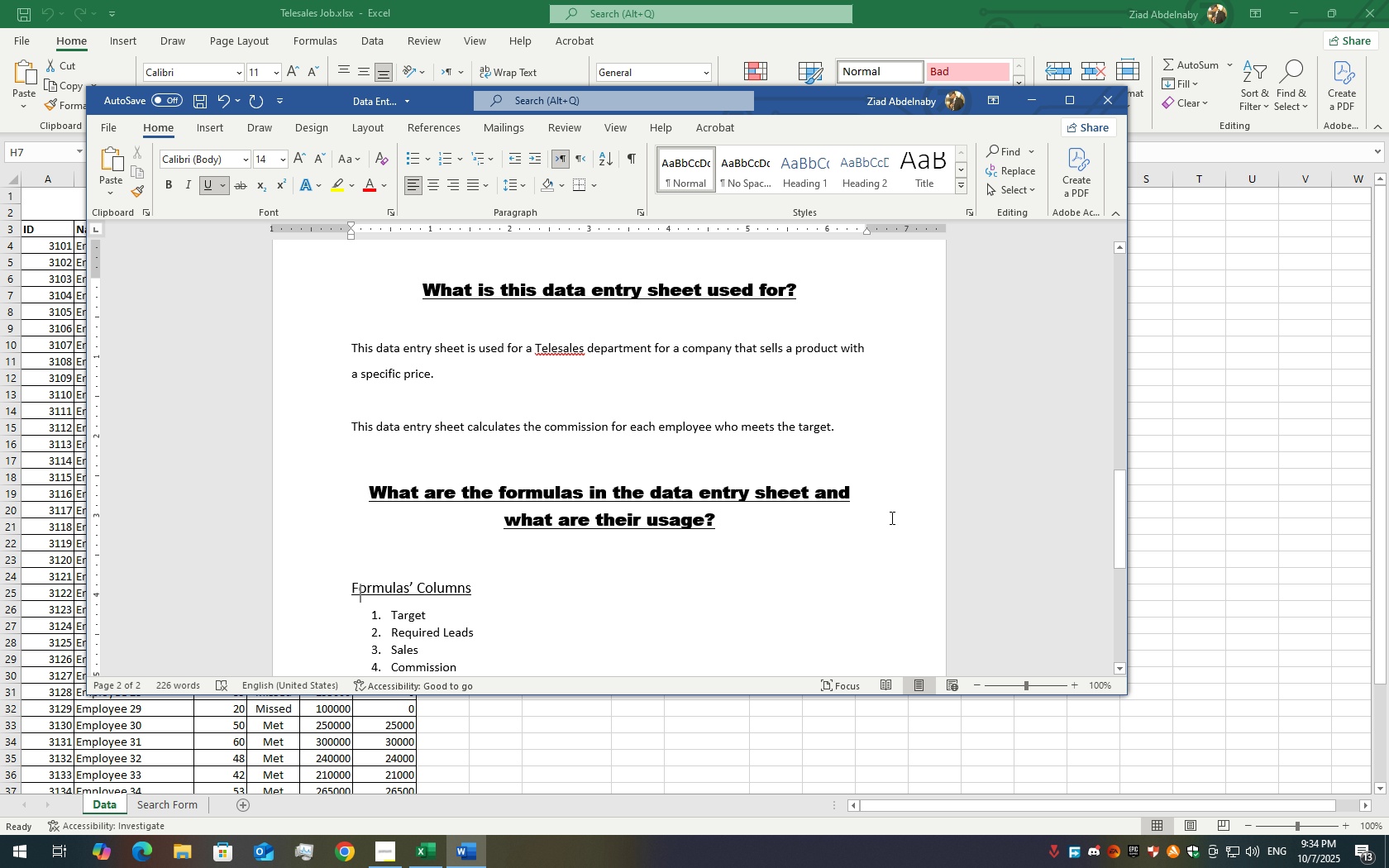 
key(ArrowUp)
 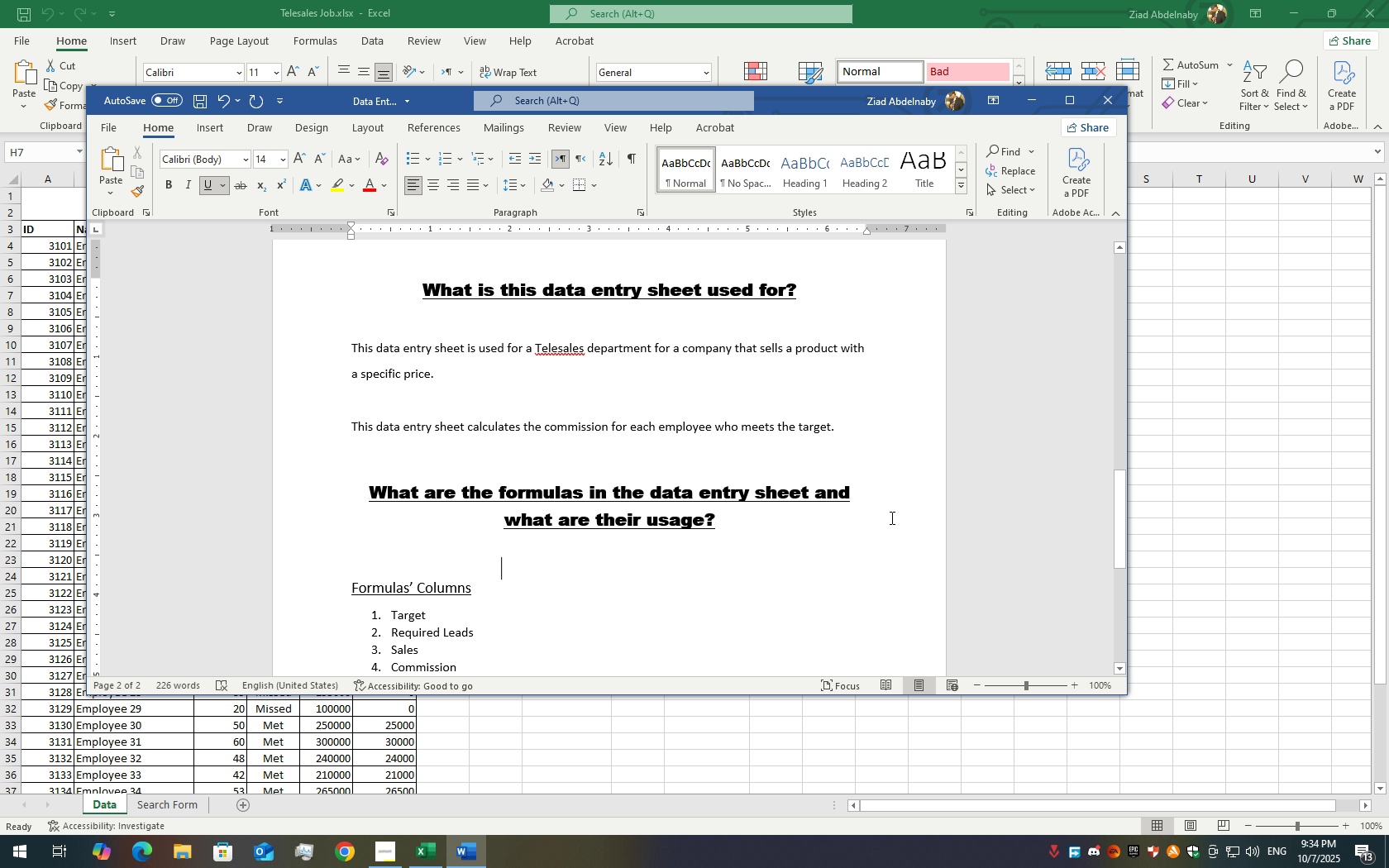 
key(ArrowUp)
 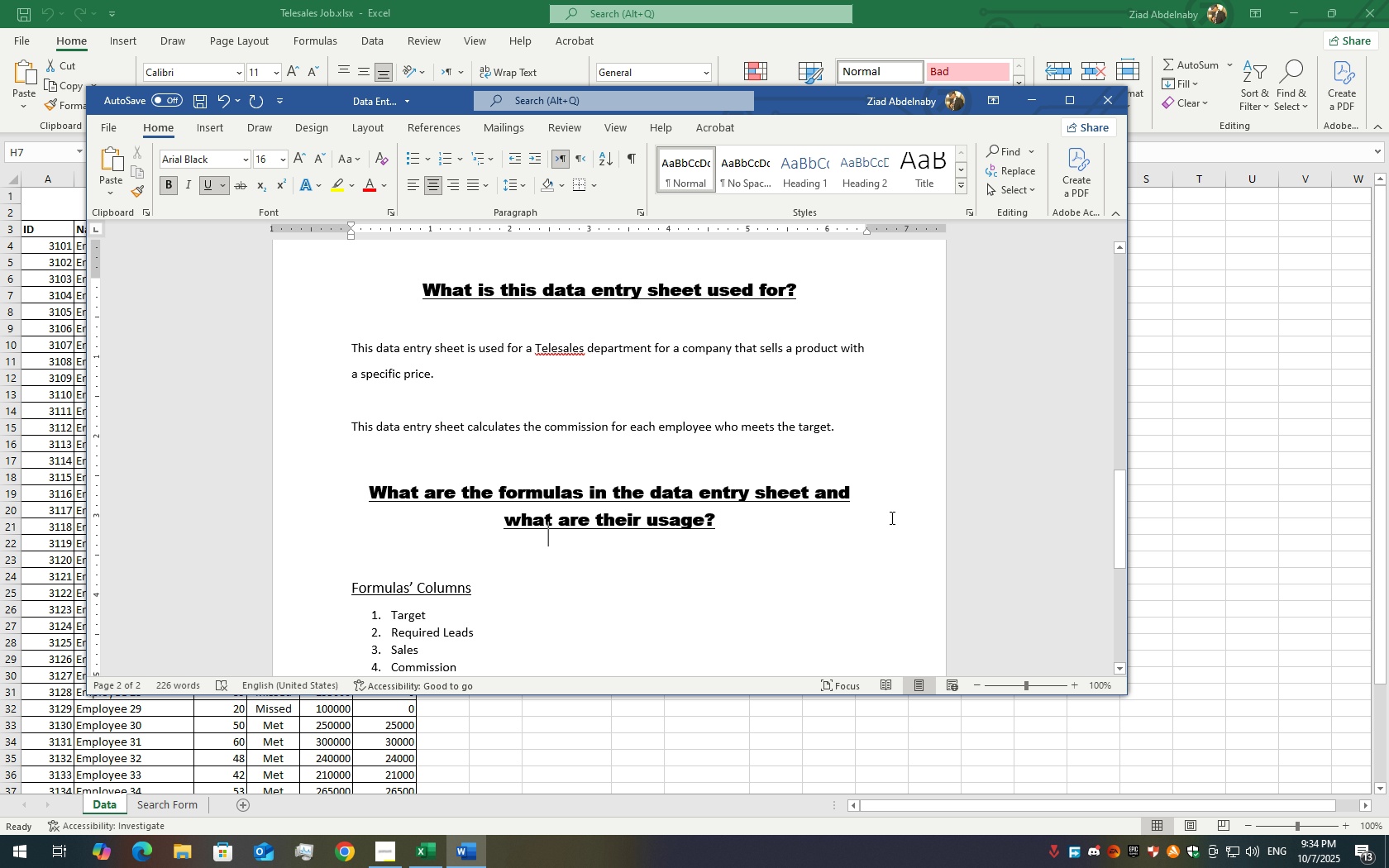 
key(ArrowUp)
 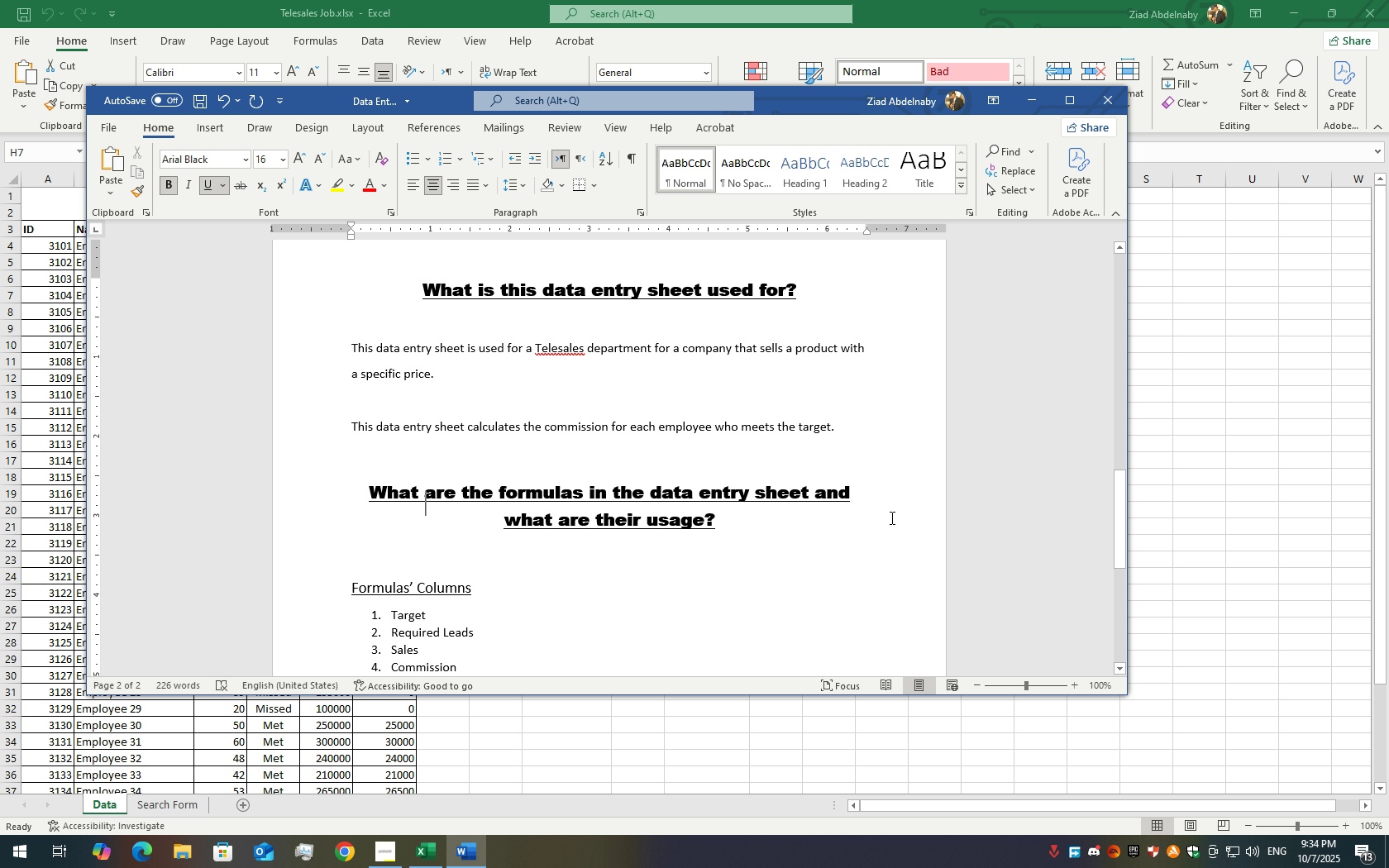 
key(ArrowUp)
 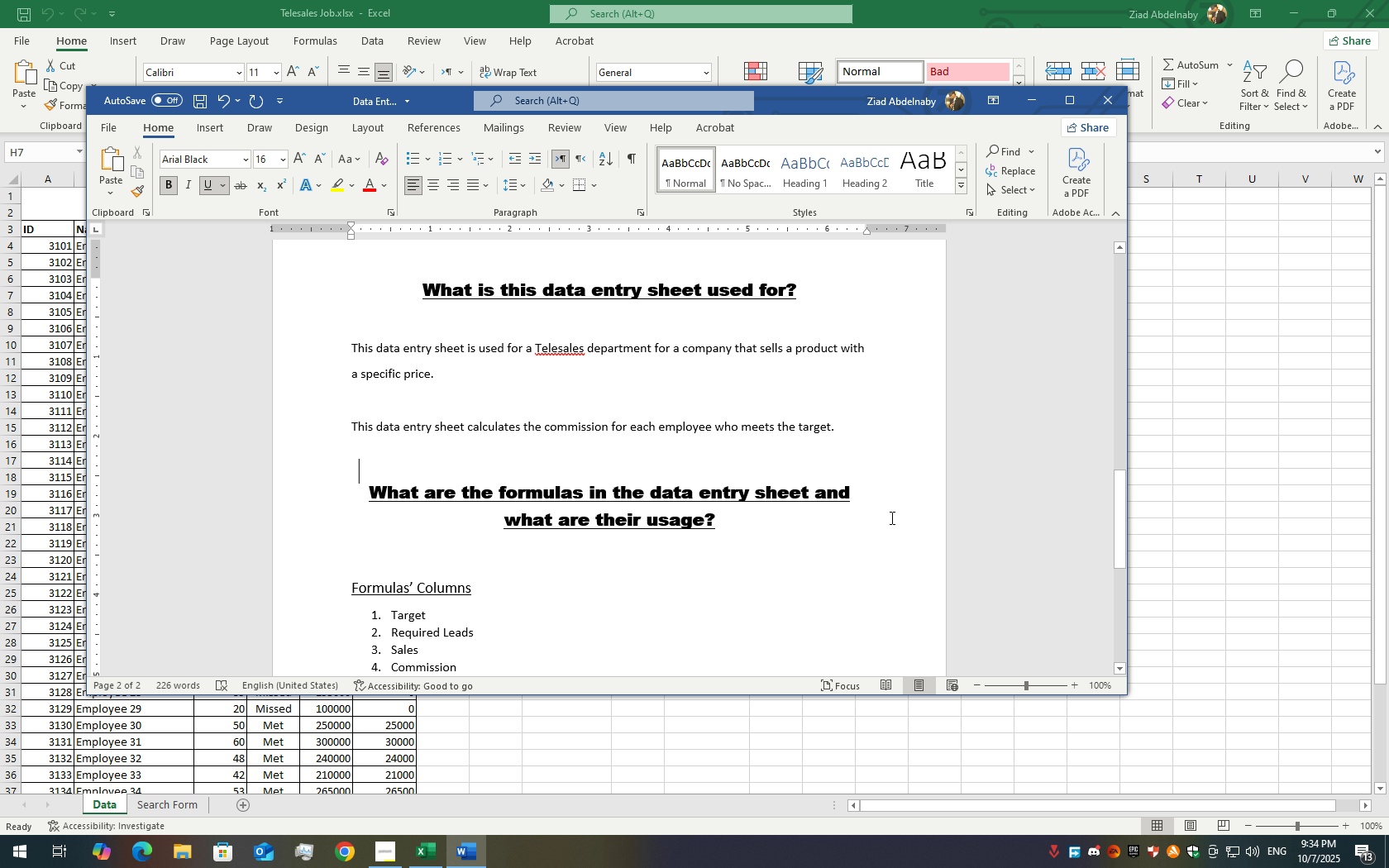 
key(ArrowUp)
 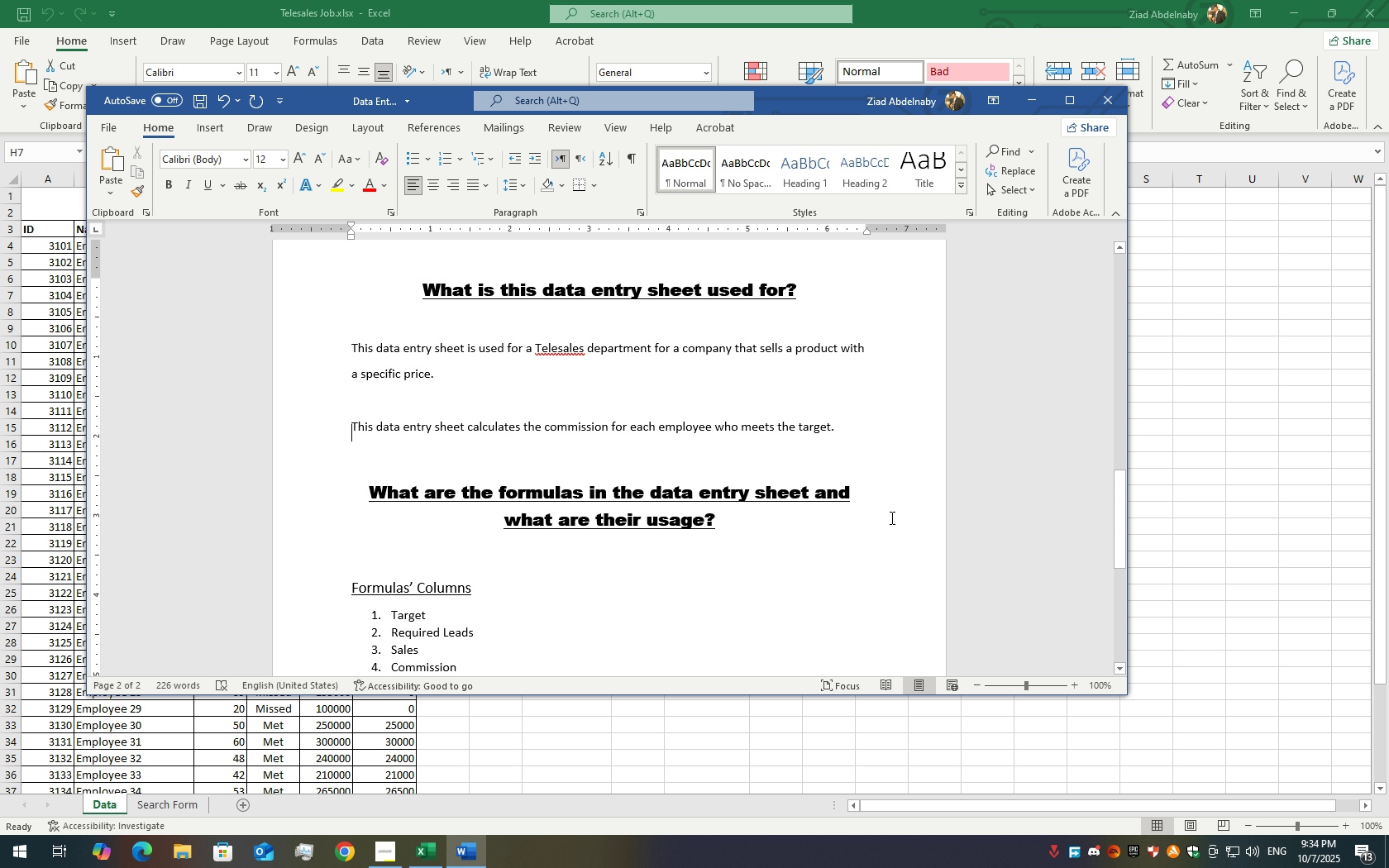 
key(ArrowUp)
 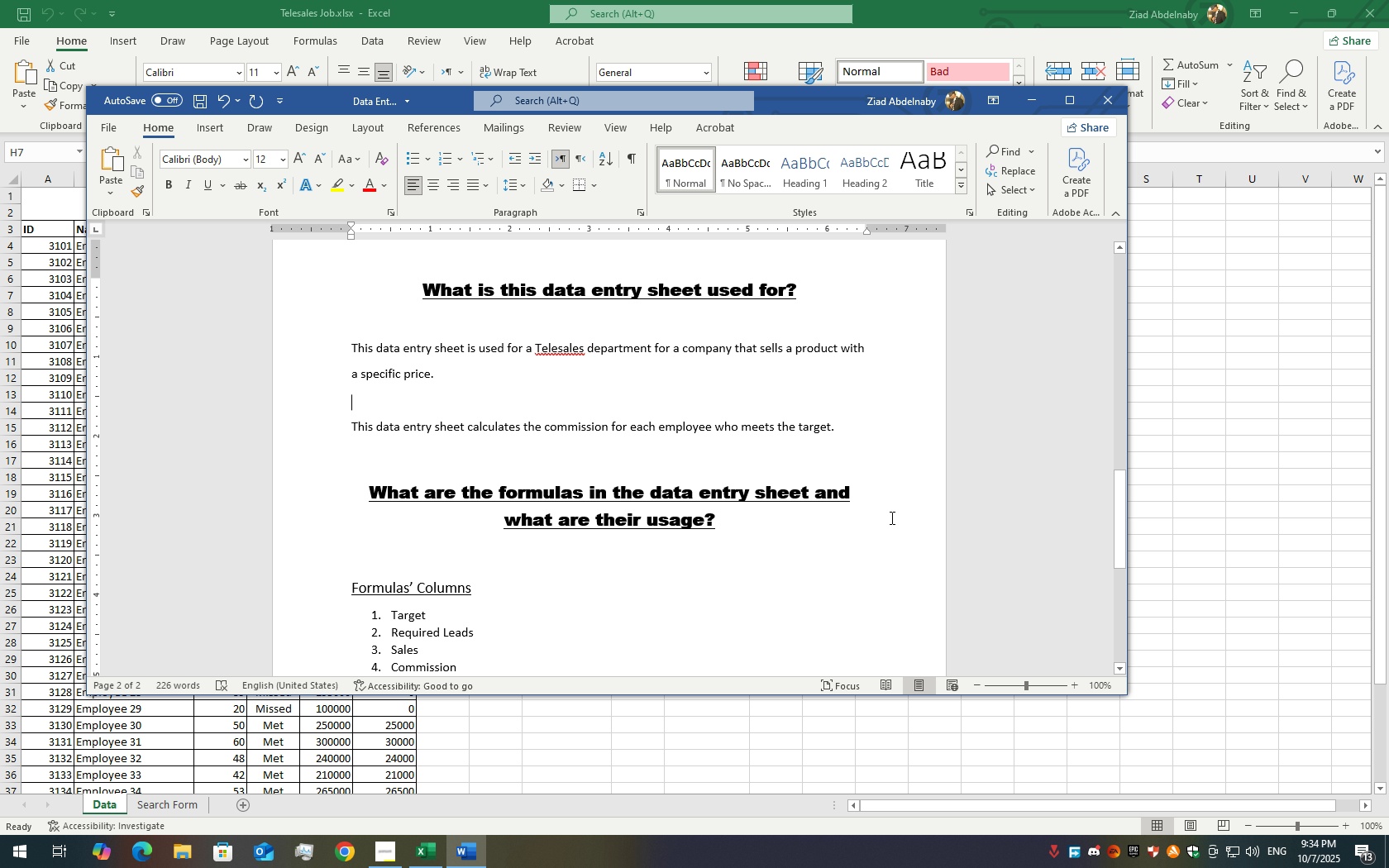 
key(ArrowUp)
 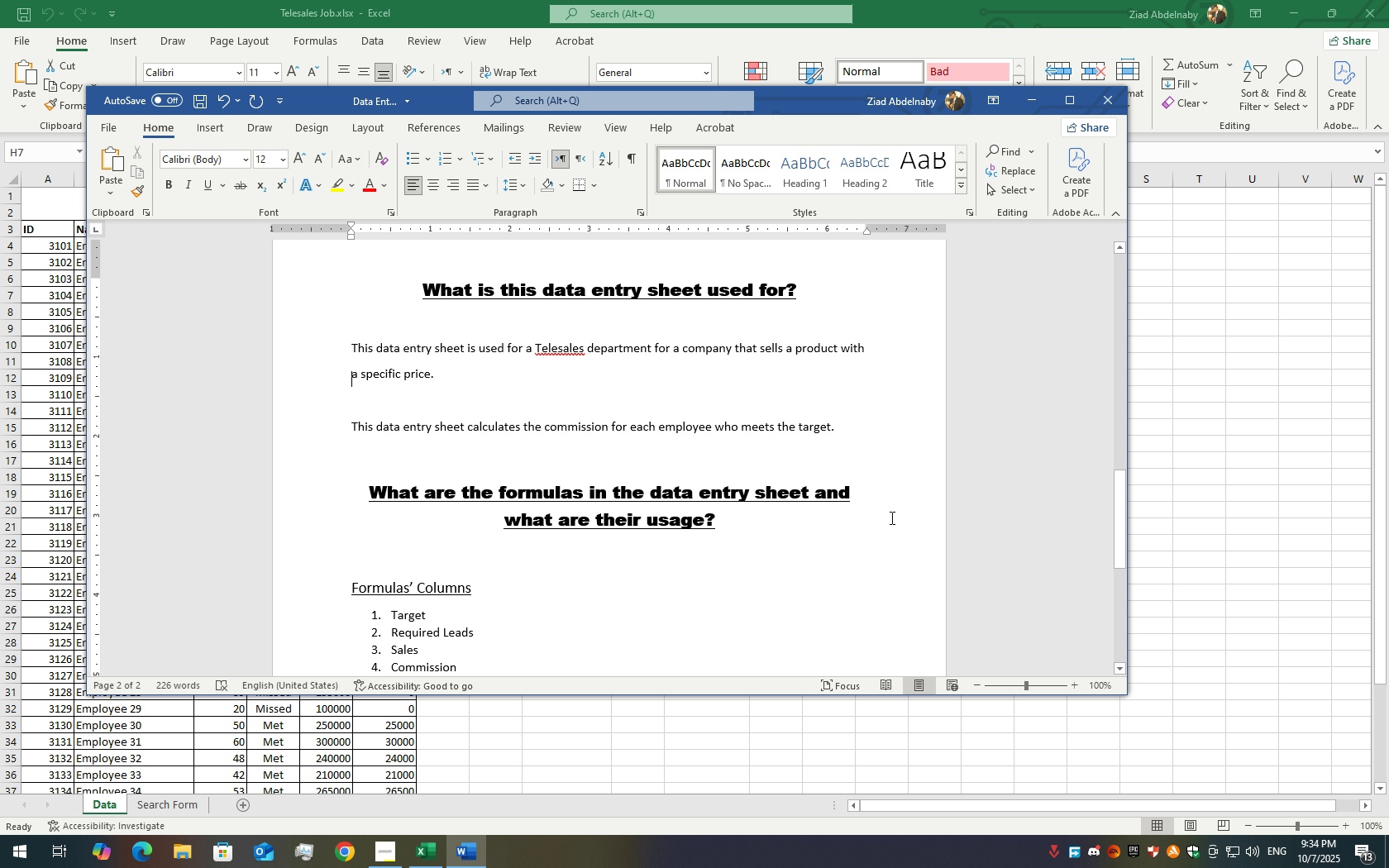 
key(ArrowUp)
 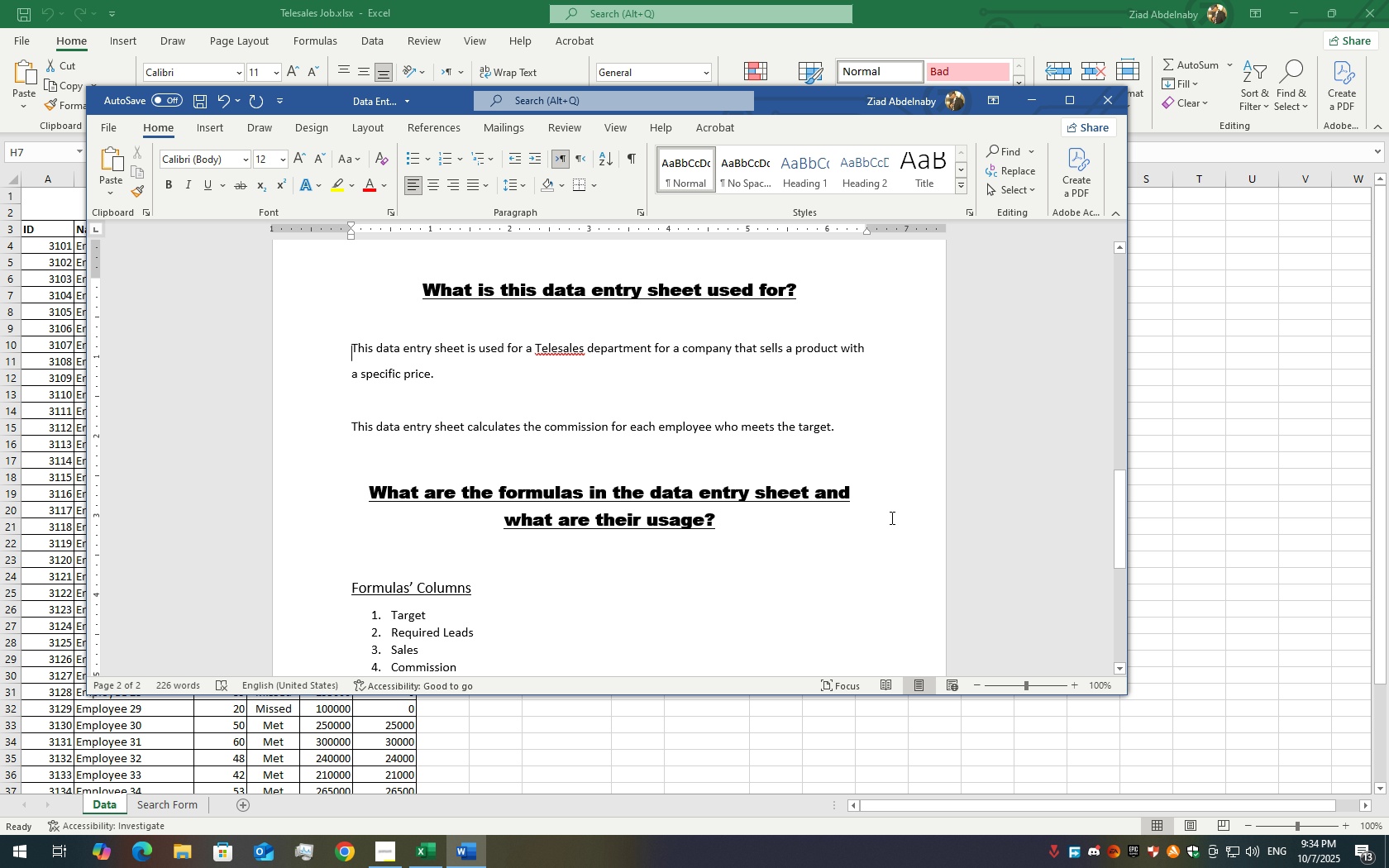 
key(ArrowUp)
 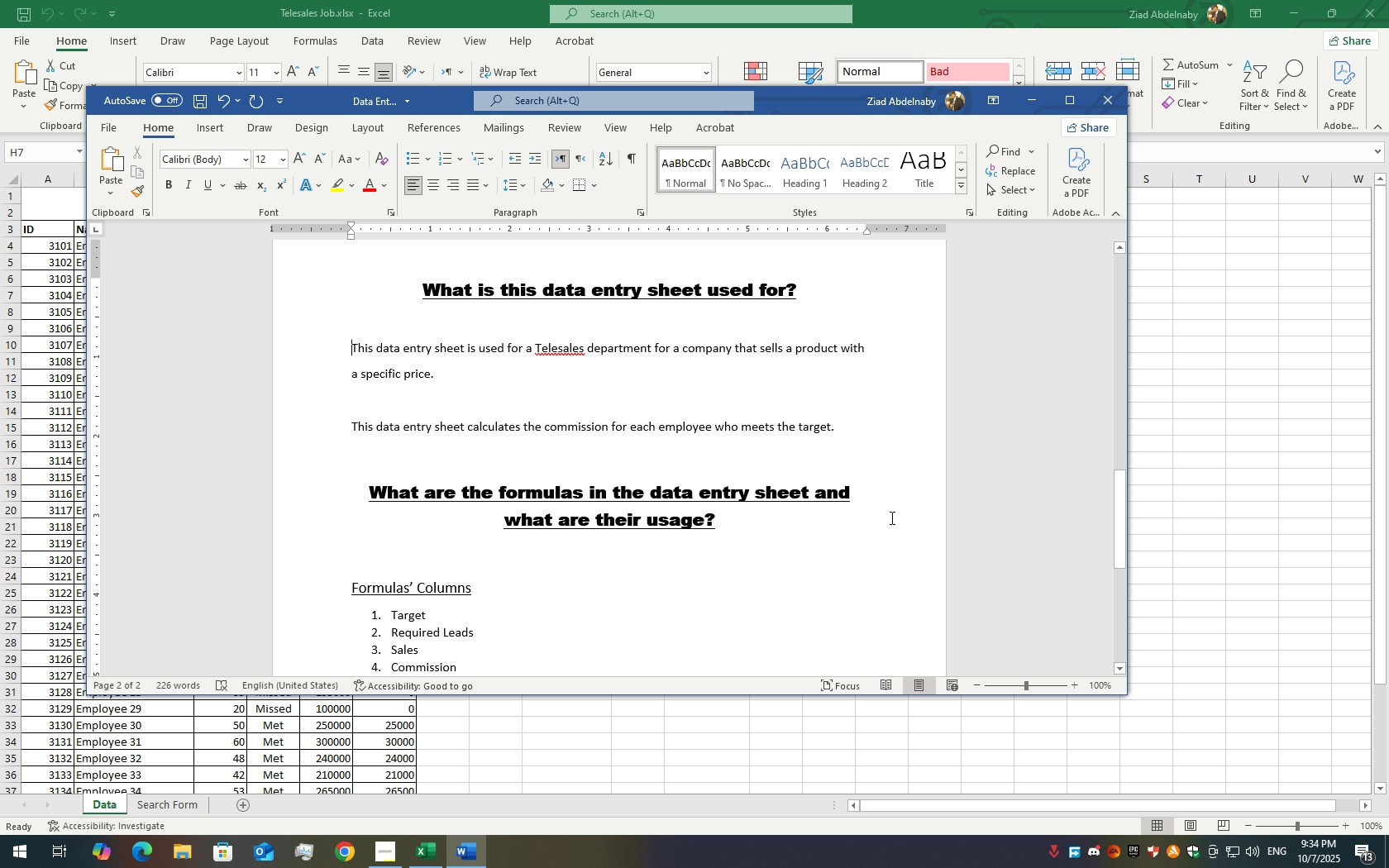 
key(ArrowDown)
 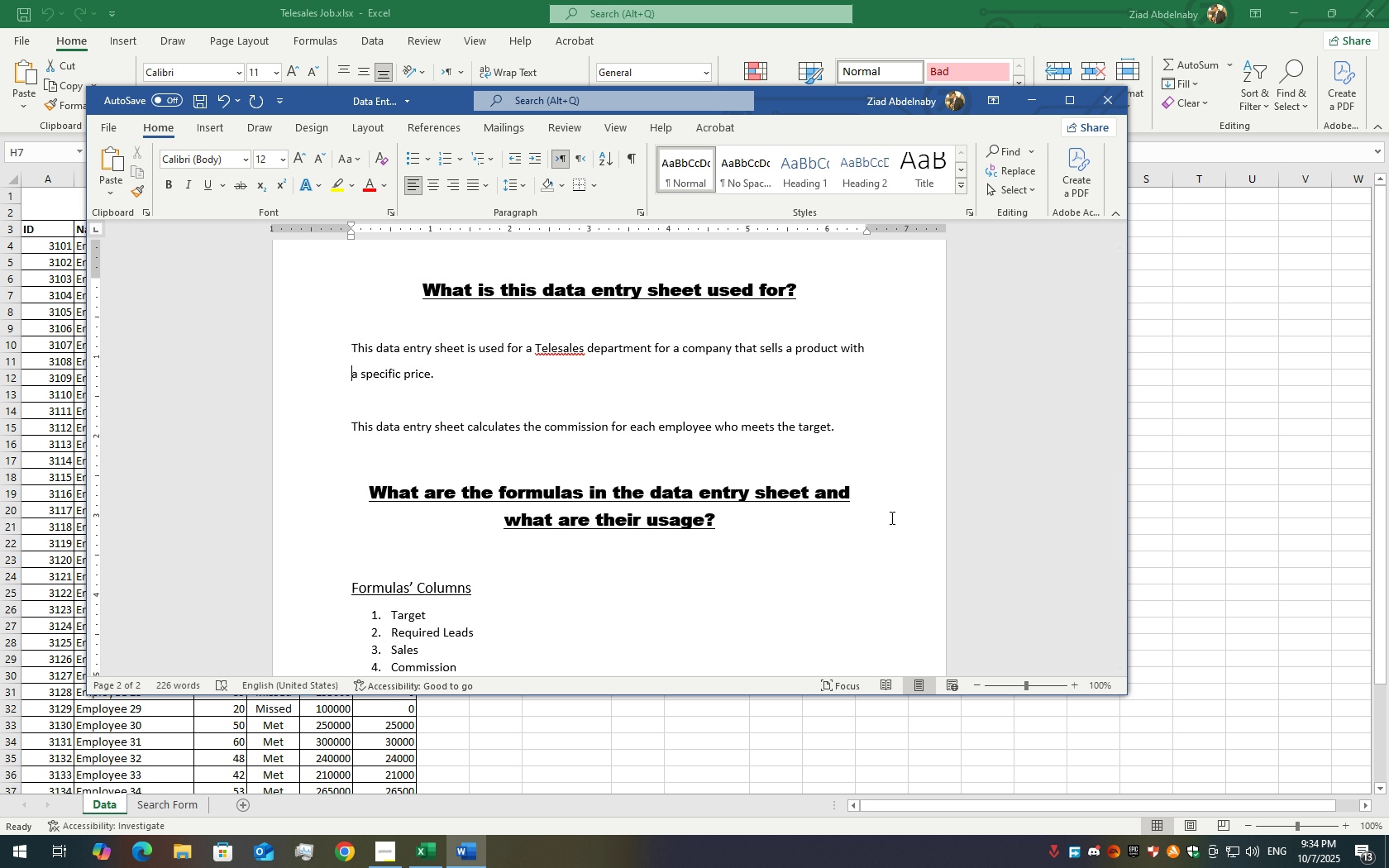 
key(ArrowDown)
 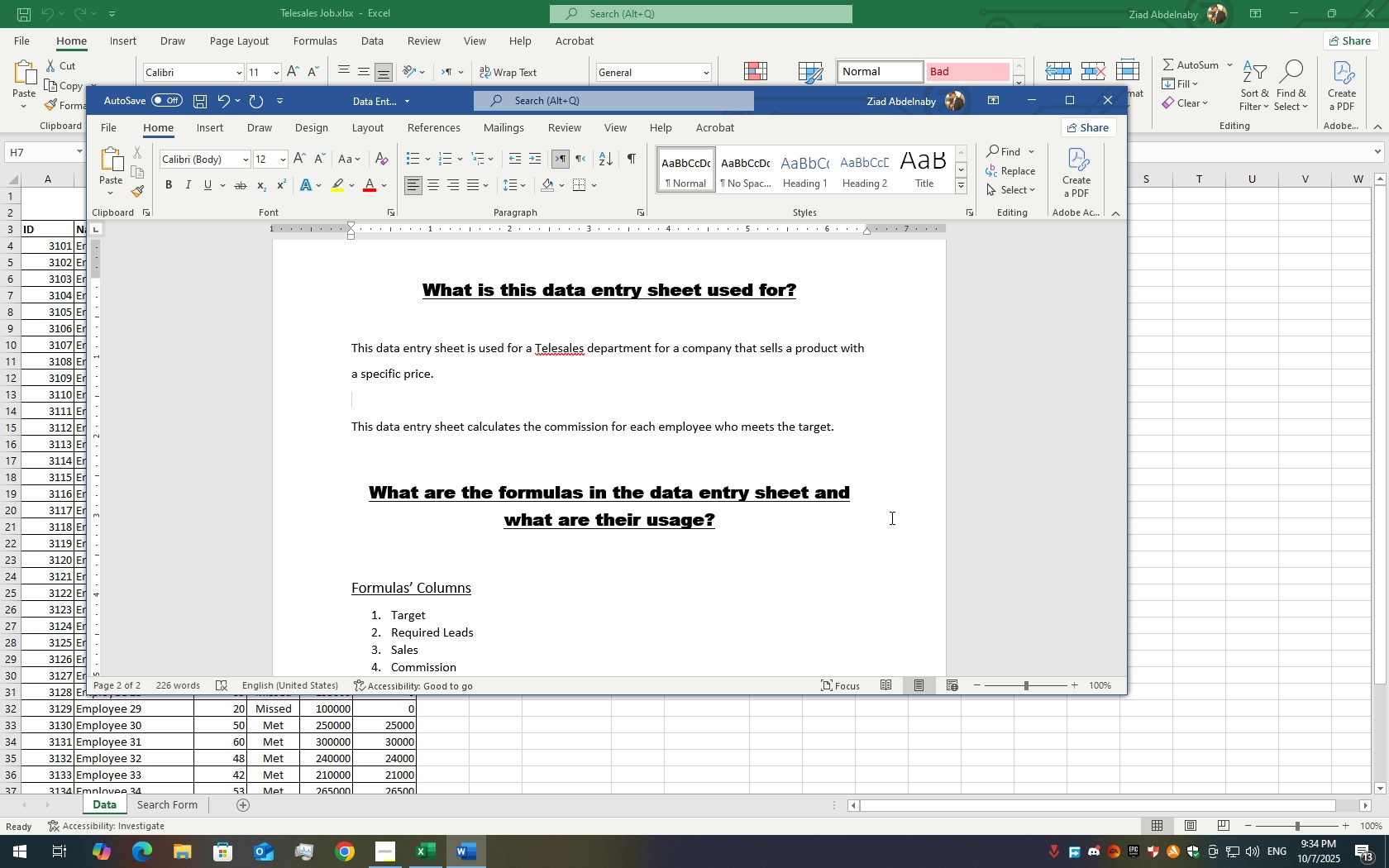 
key(ArrowDown)